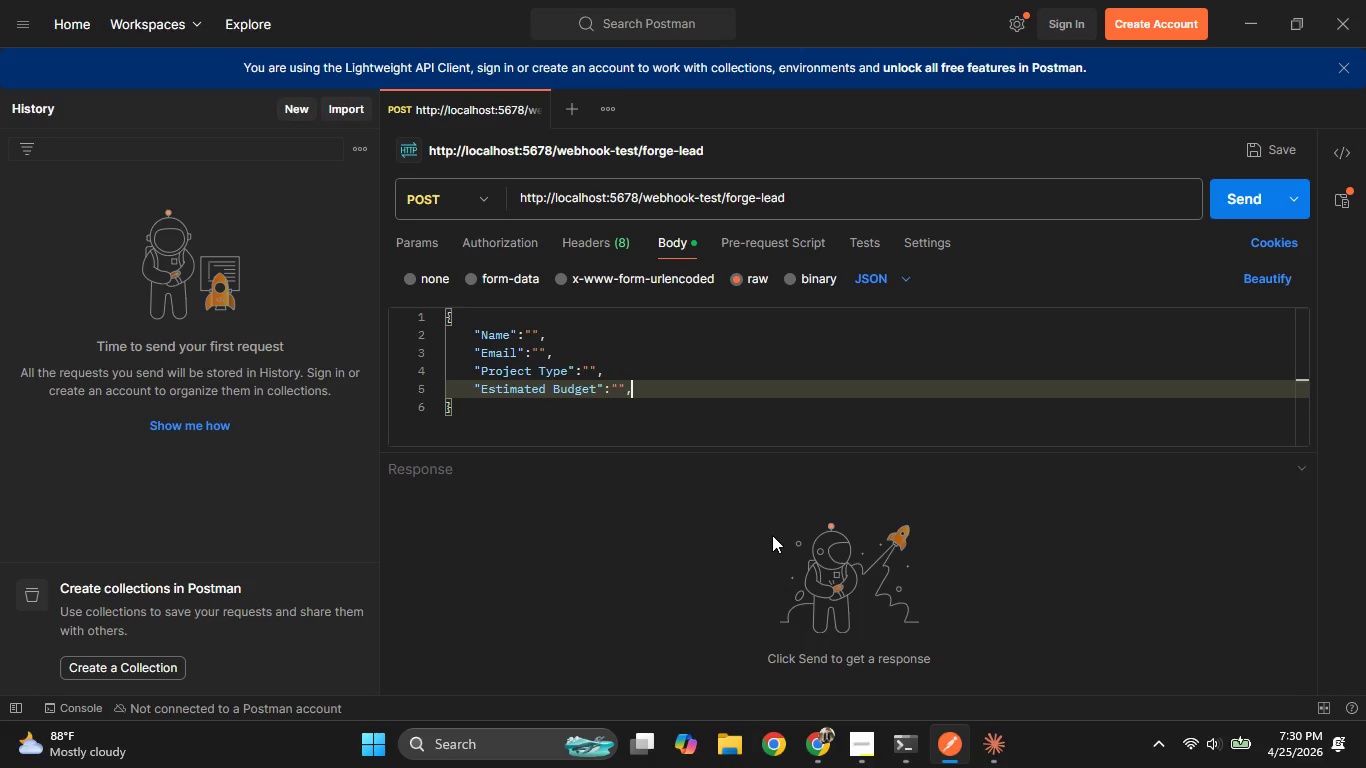 
key(Enter)
 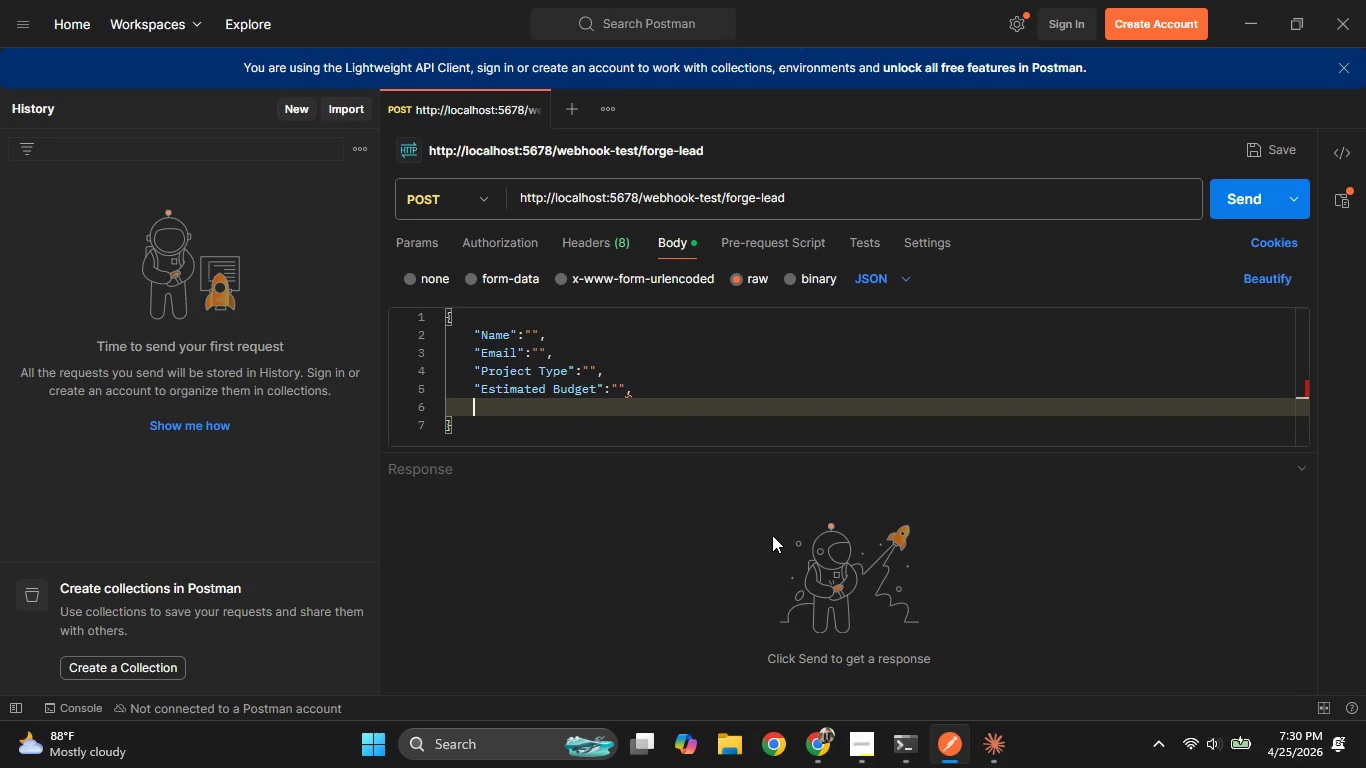 
key(Backspace)
 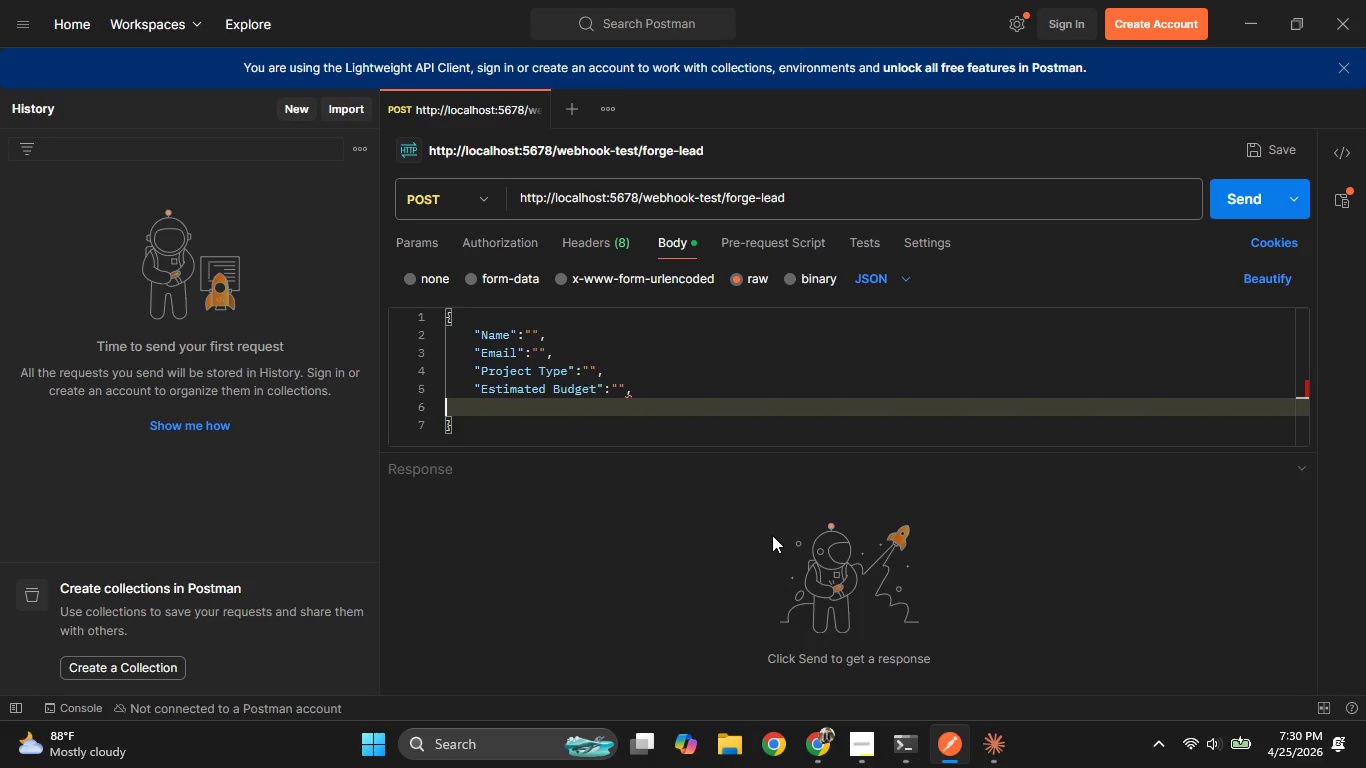 
key(Backspace)
 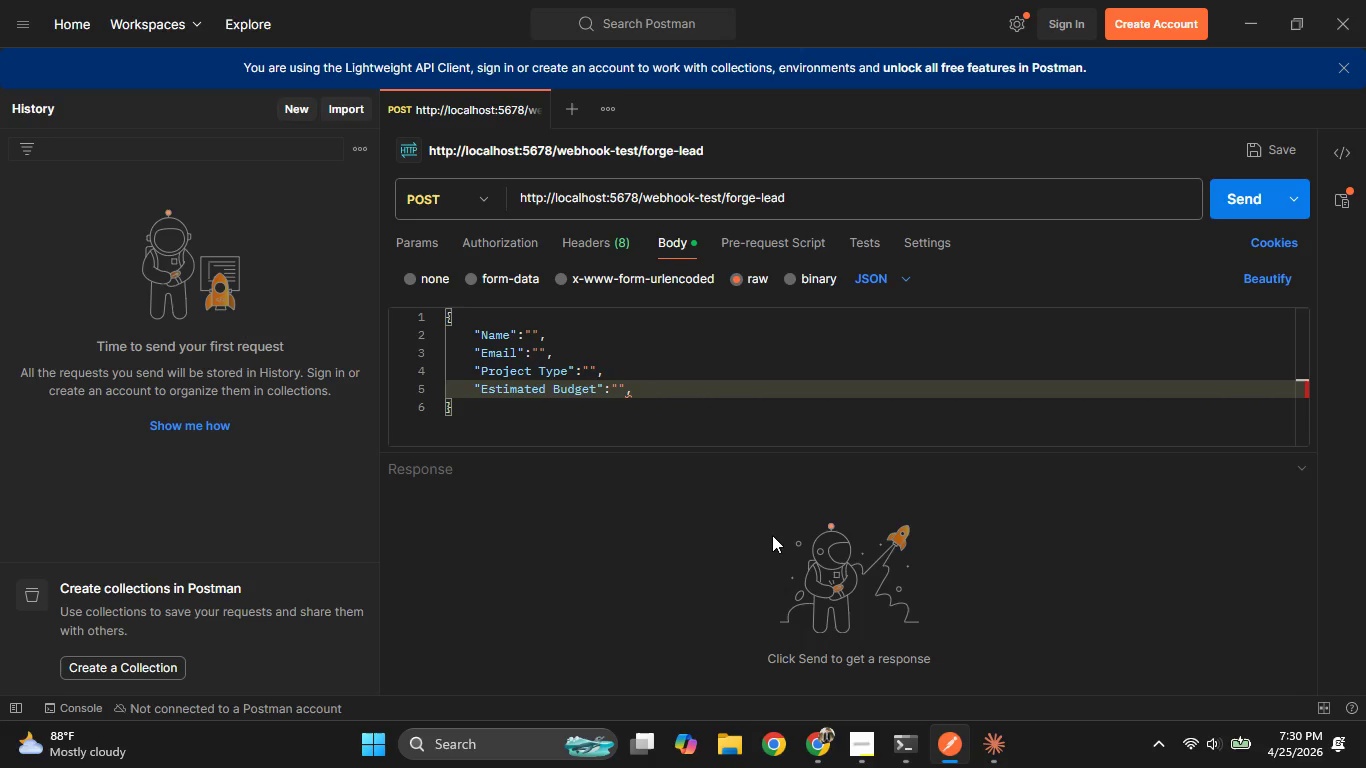 
key(PageDown)
 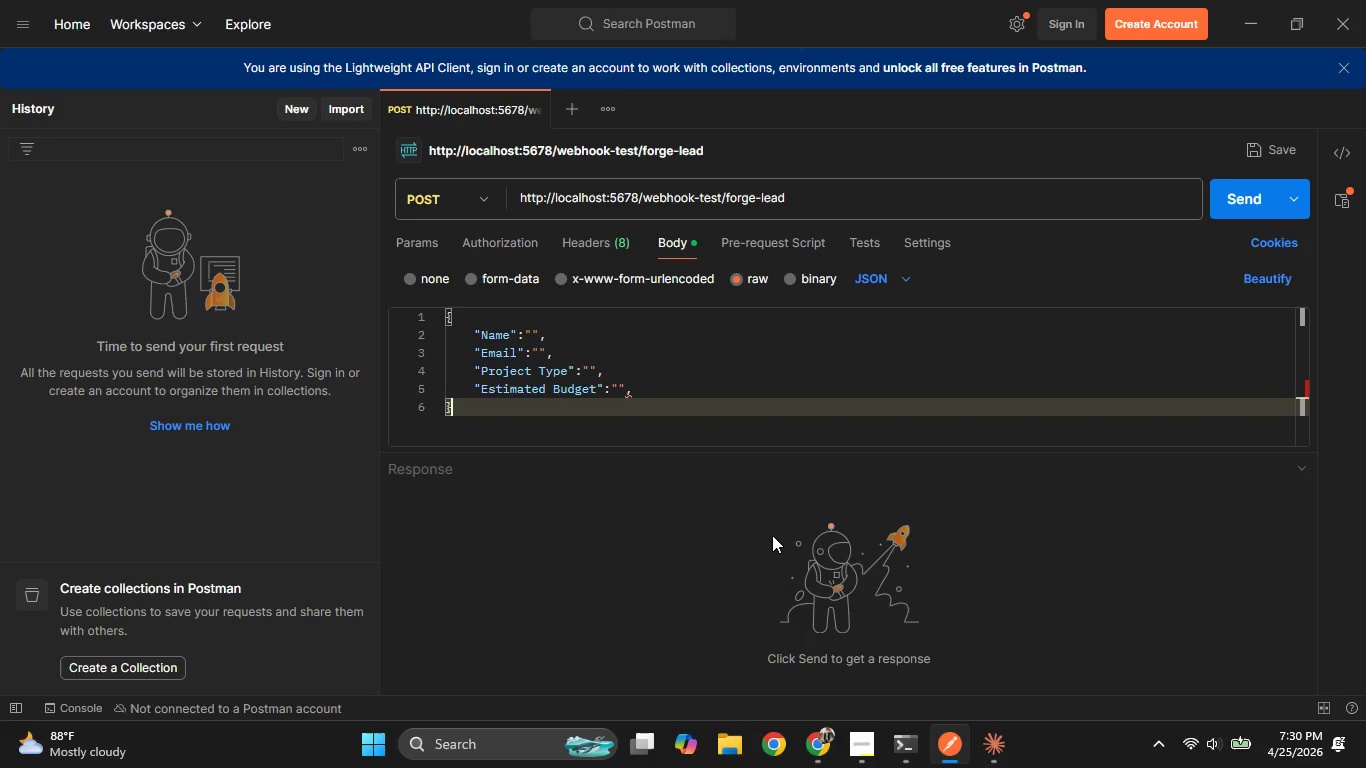 
key(PageDown)
 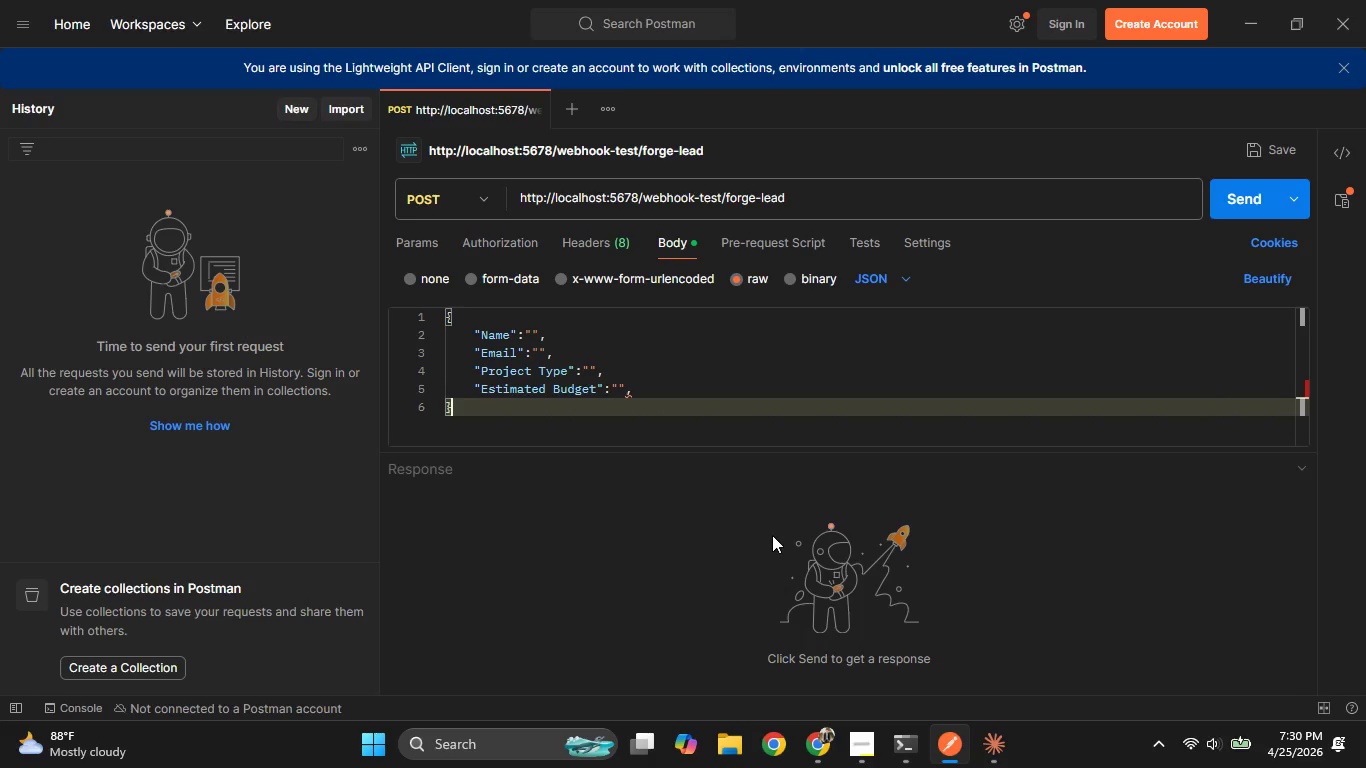 
key(ArrowUp)
 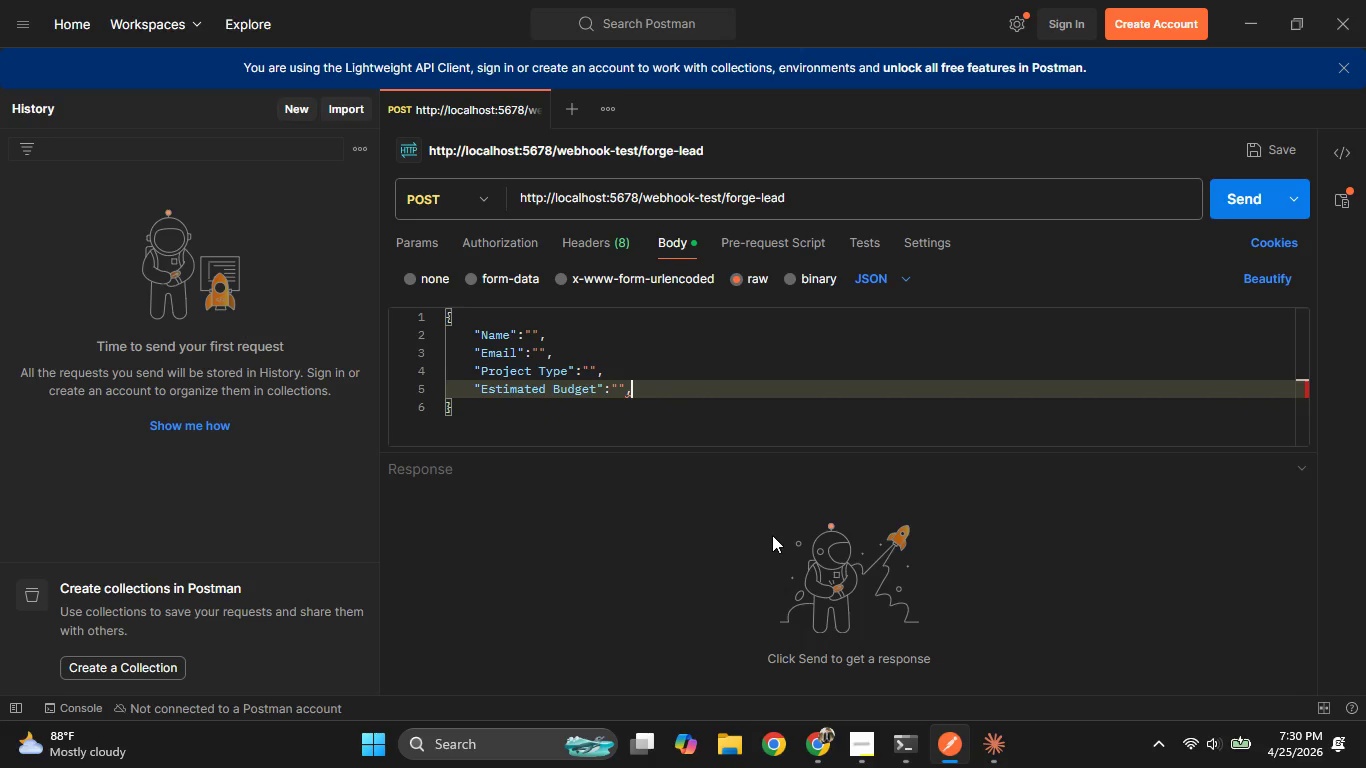 
key(ArrowUp)
 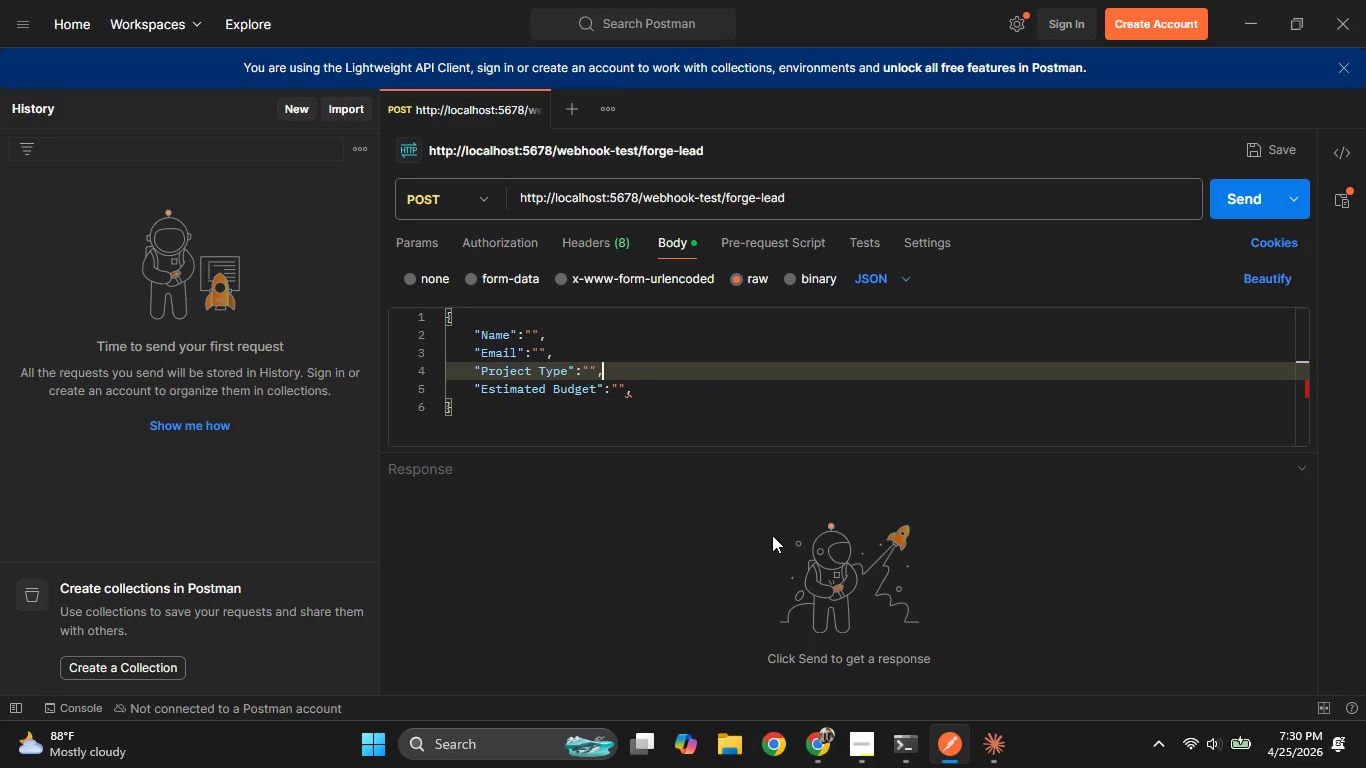 
key(ArrowUp)
 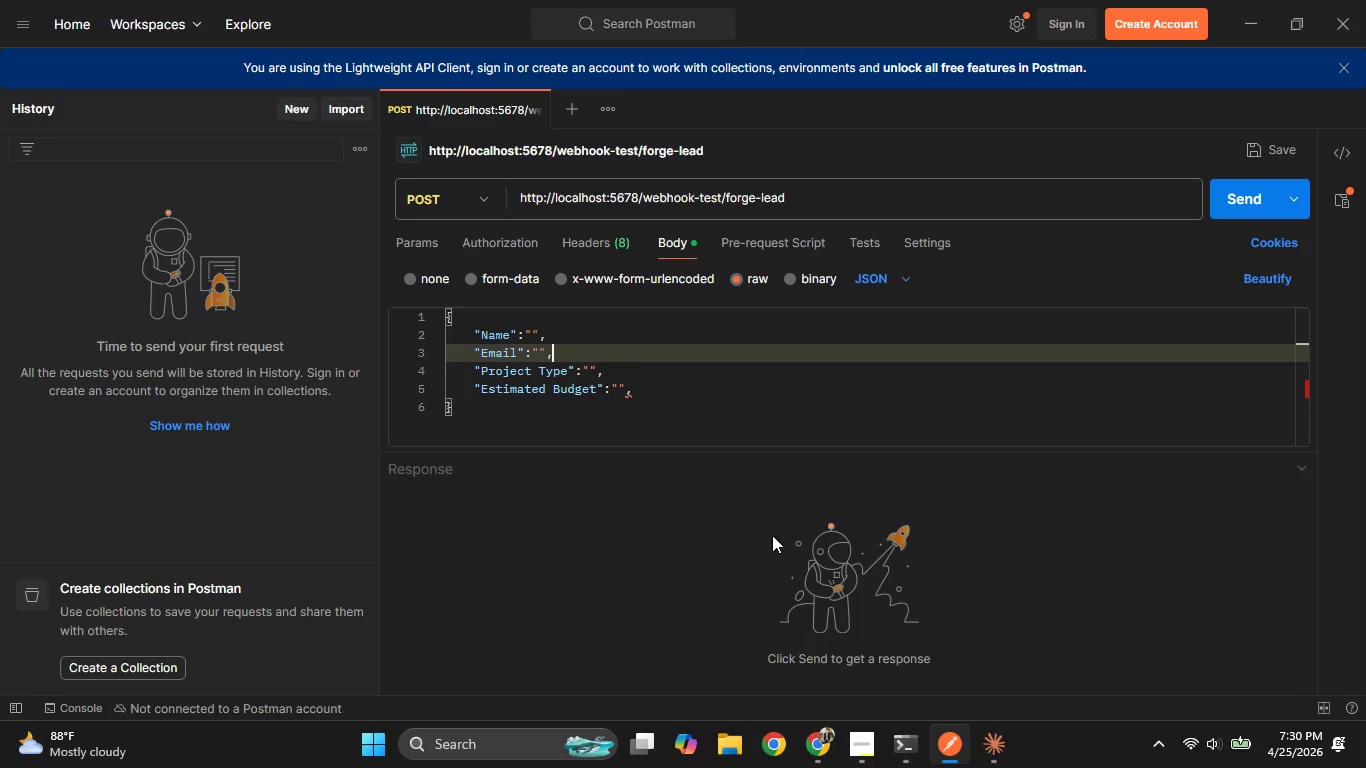 
key(ArrowUp)
 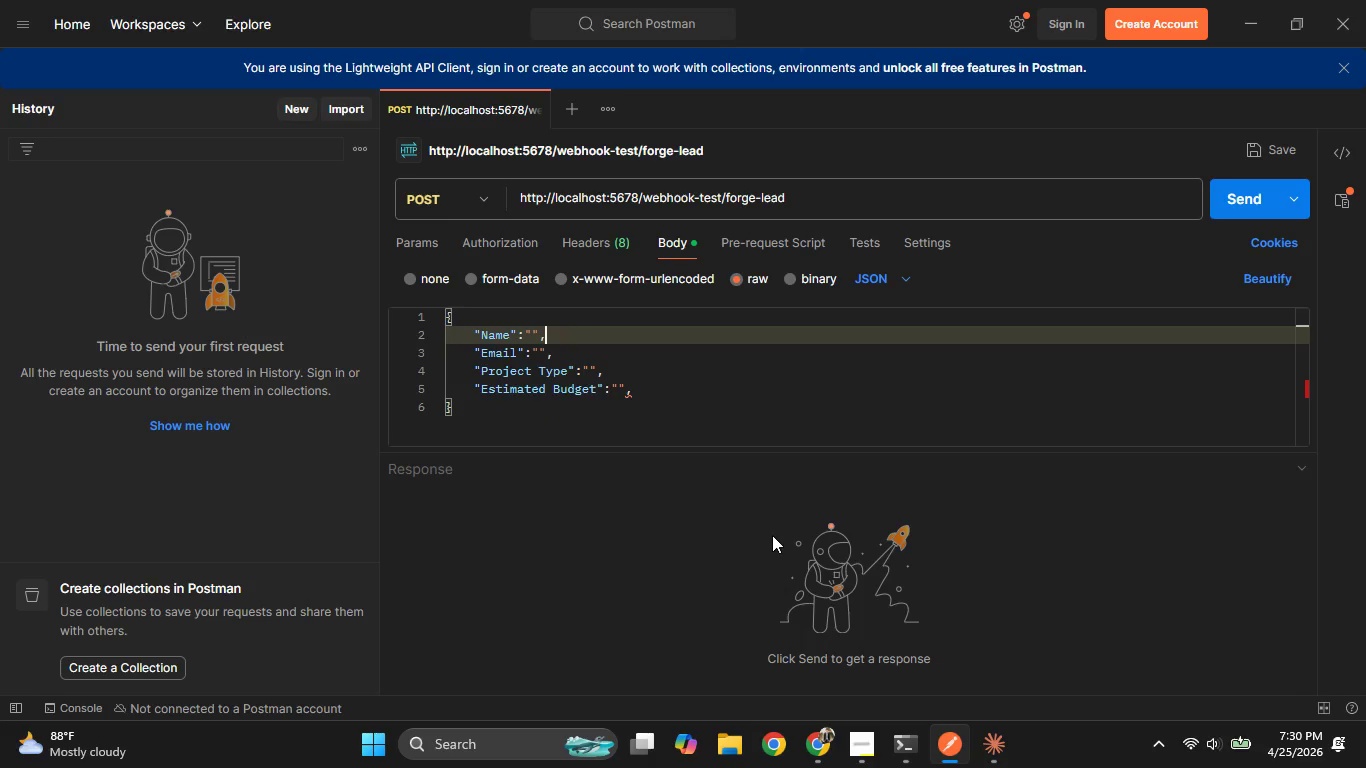 
key(ArrowLeft)
 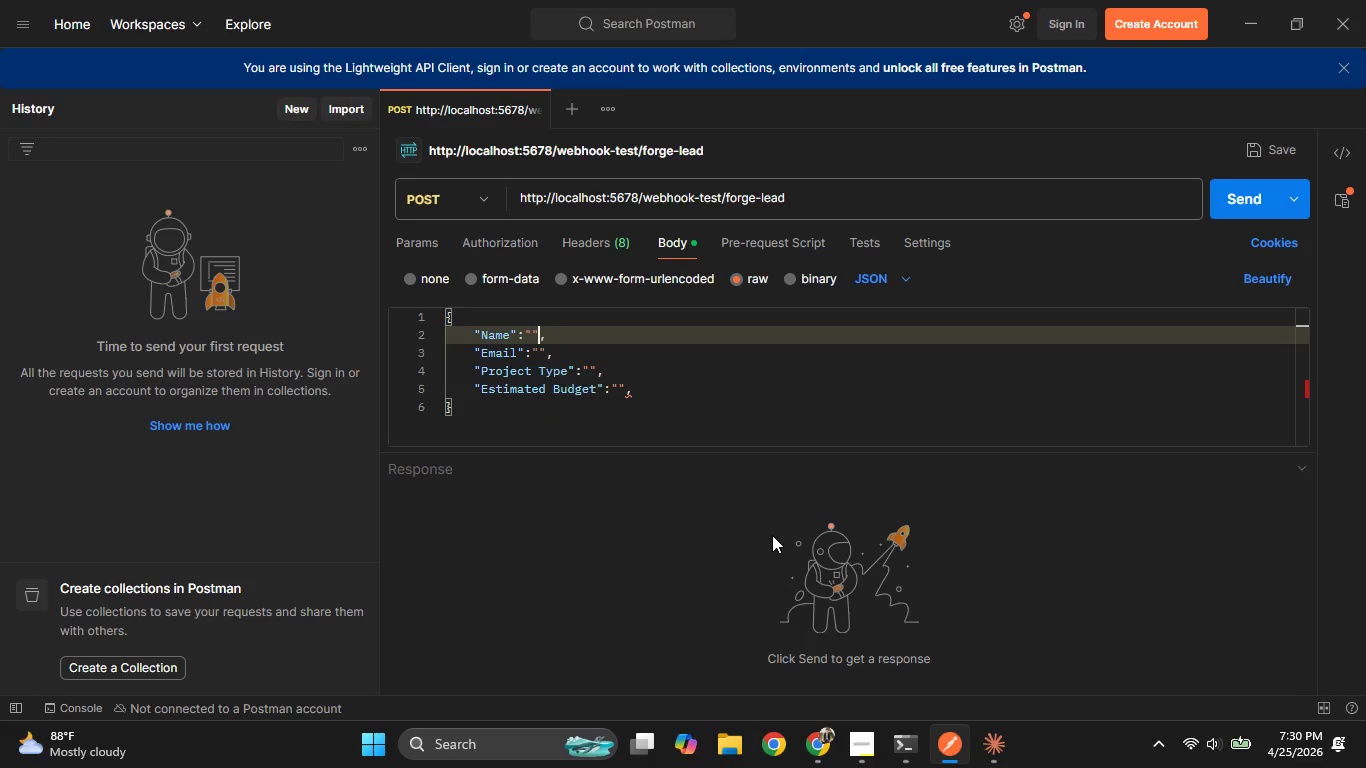 
key(ArrowLeft)
 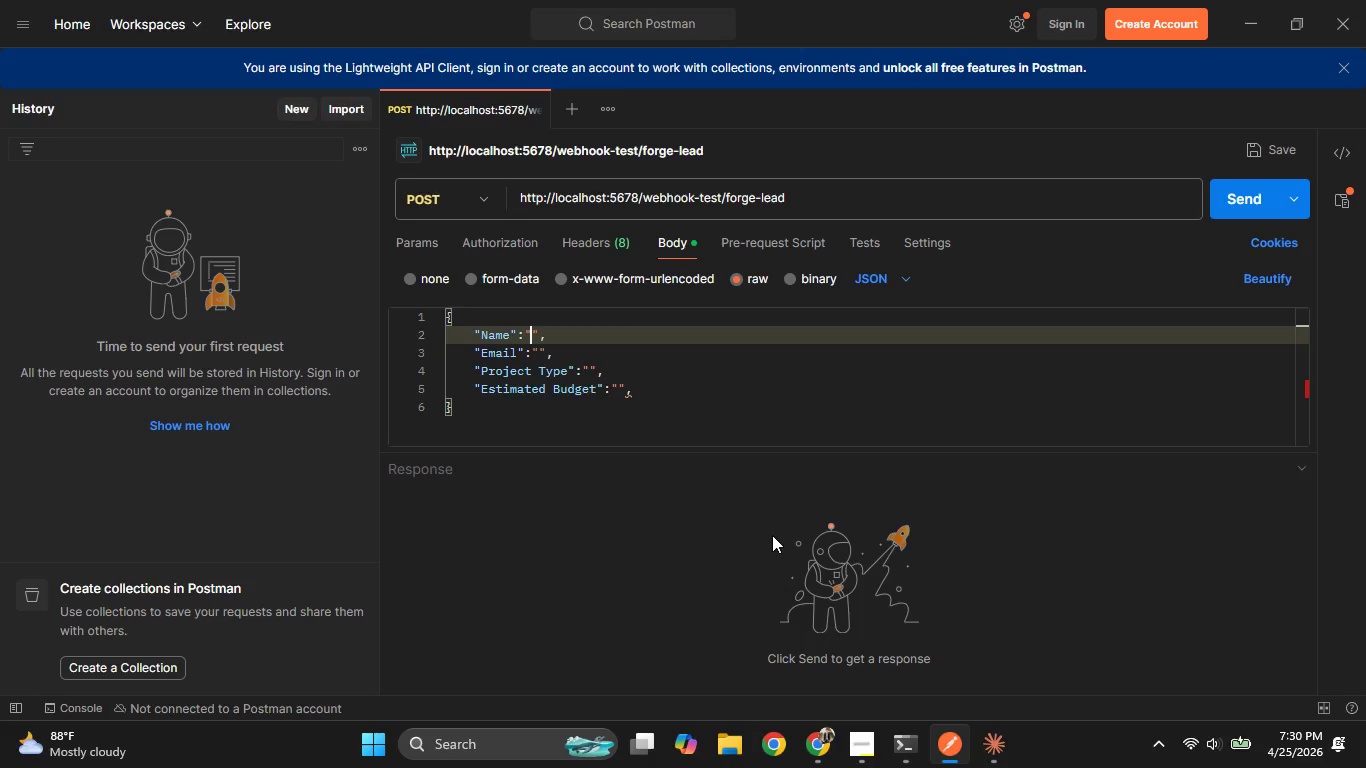 
type(Testing)
 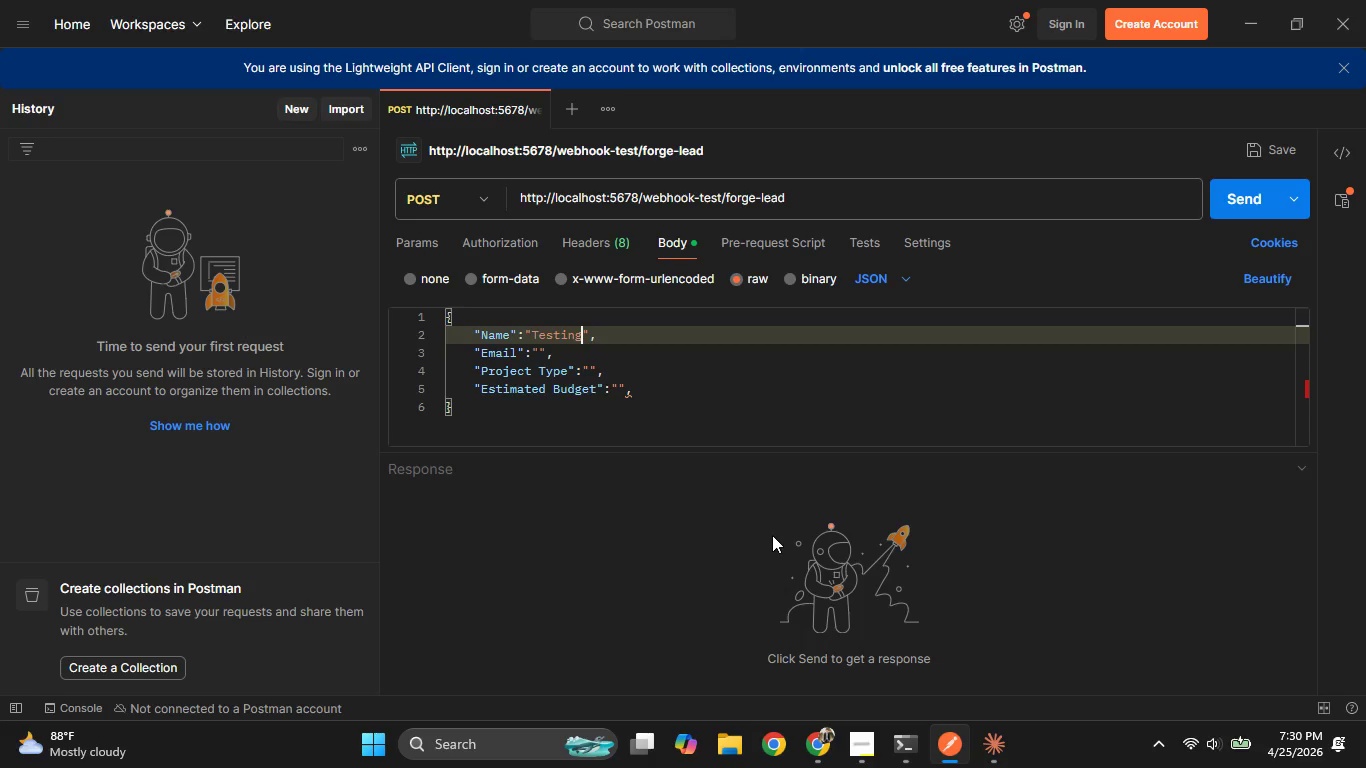 
key(ArrowDown)
 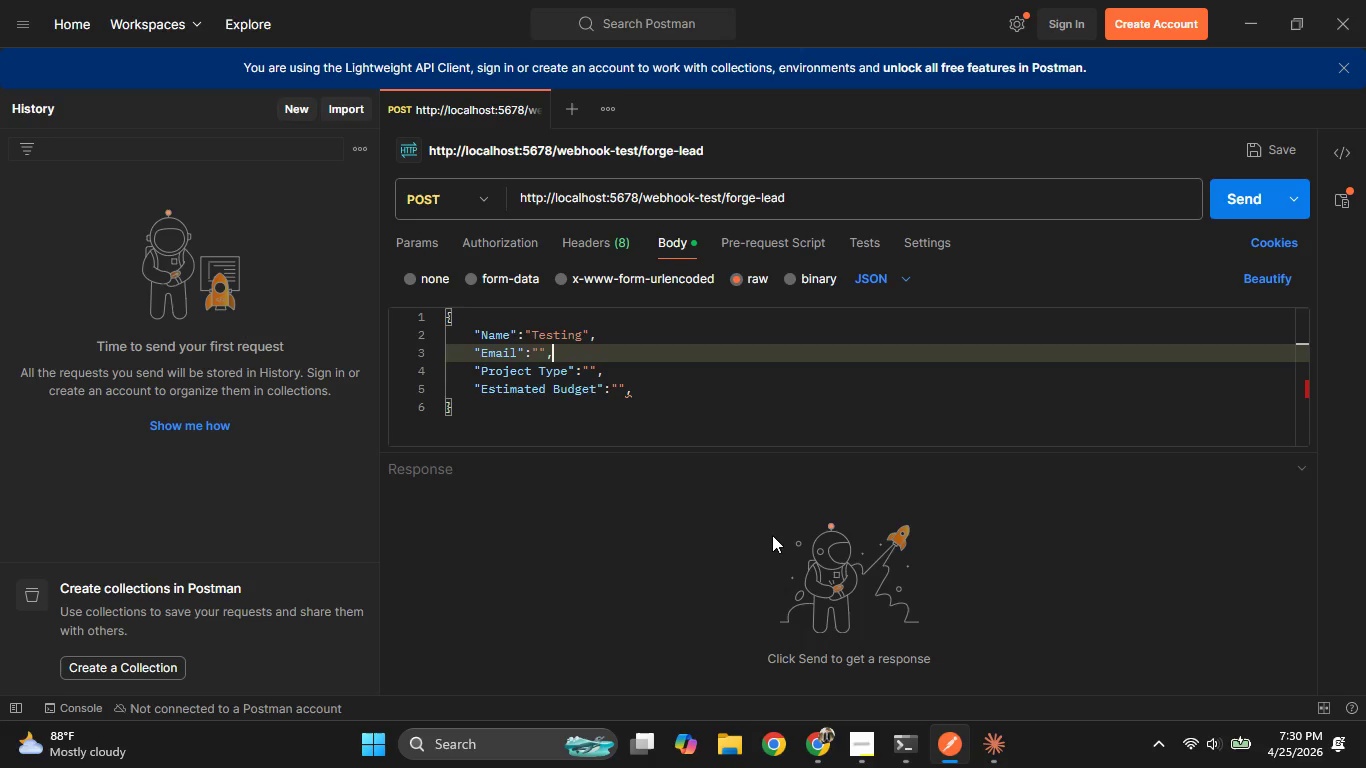 
key(ArrowLeft)
 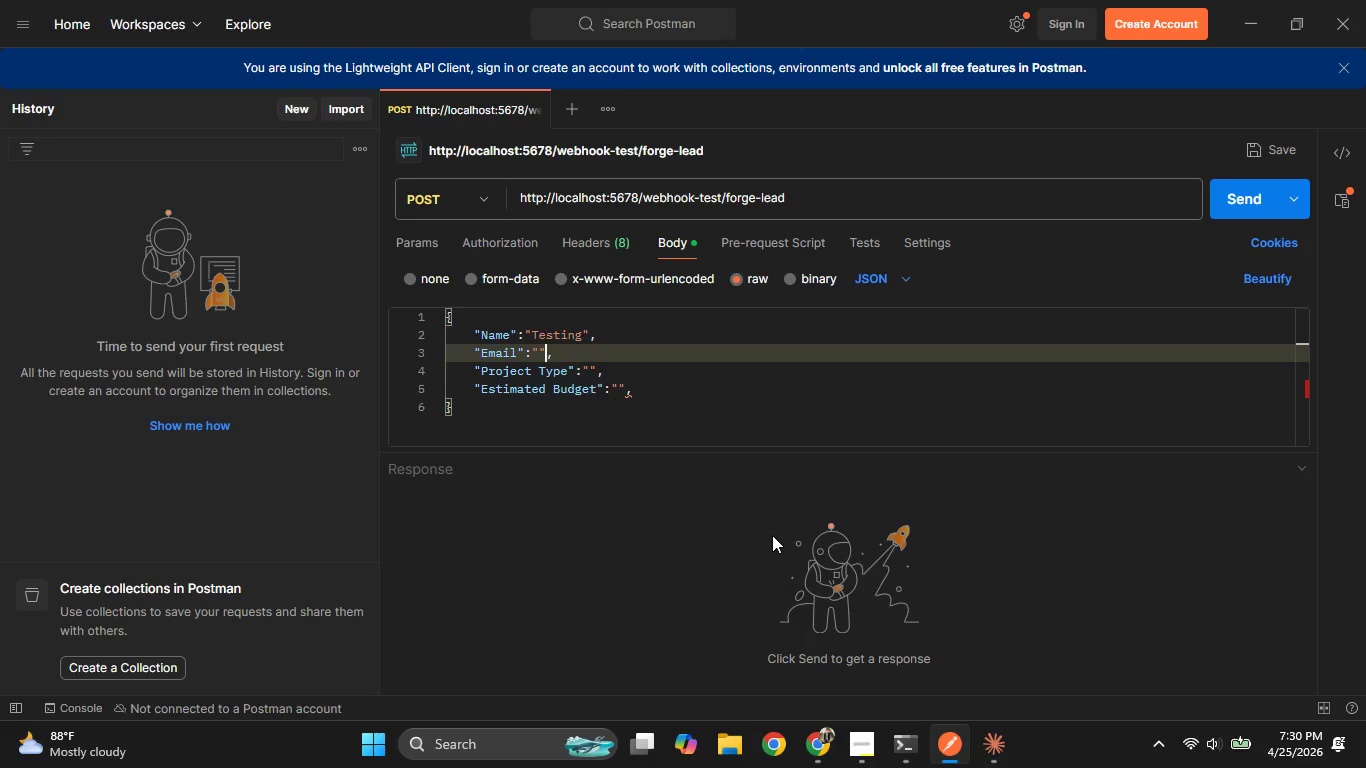 
key(ArrowLeft)
 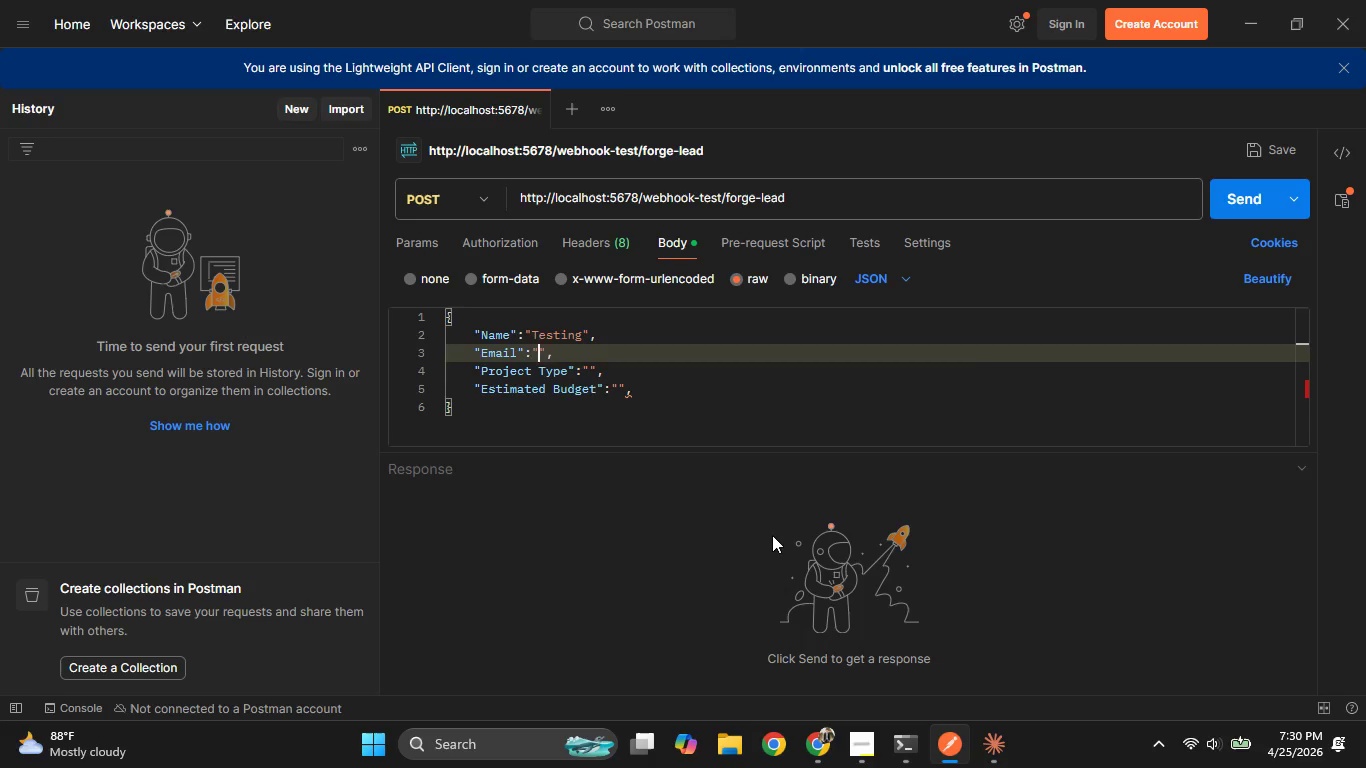 
type(test@test.com)
 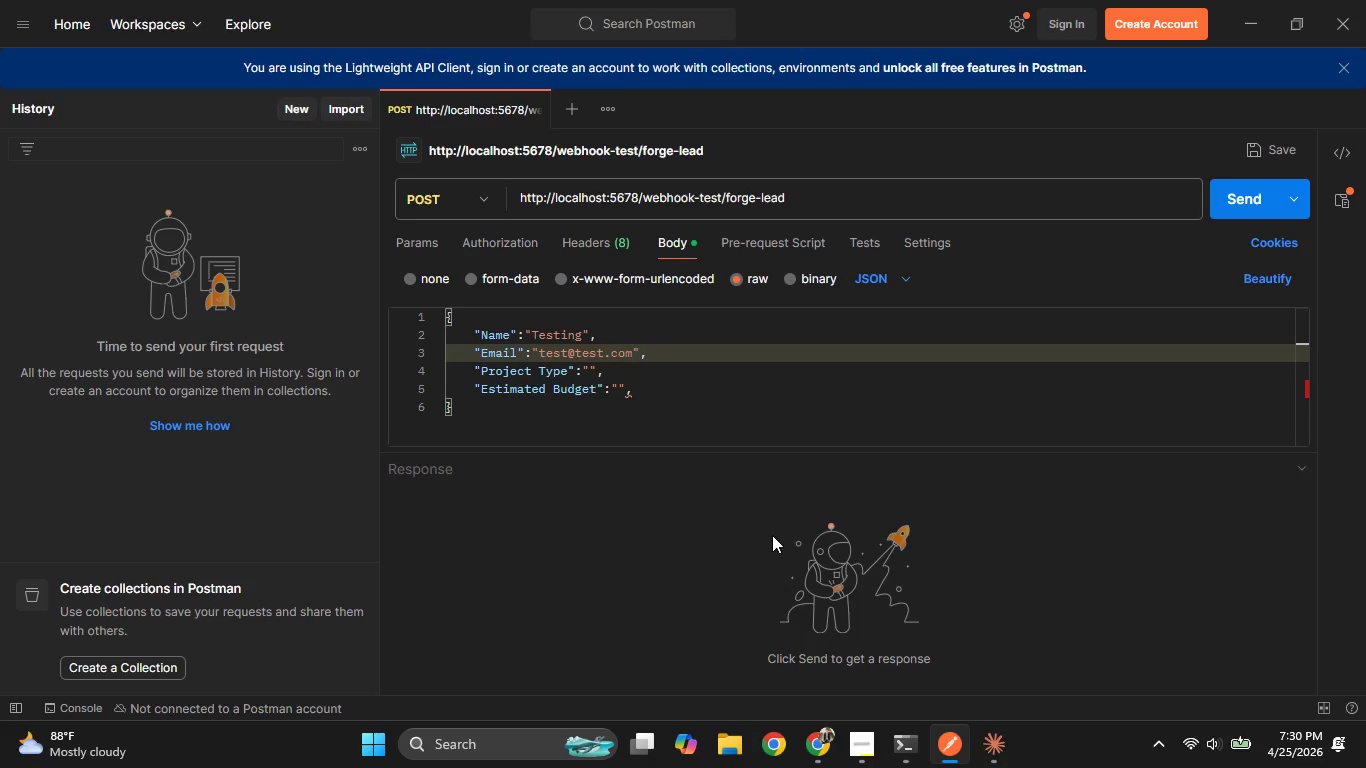 
key(ArrowDown)
 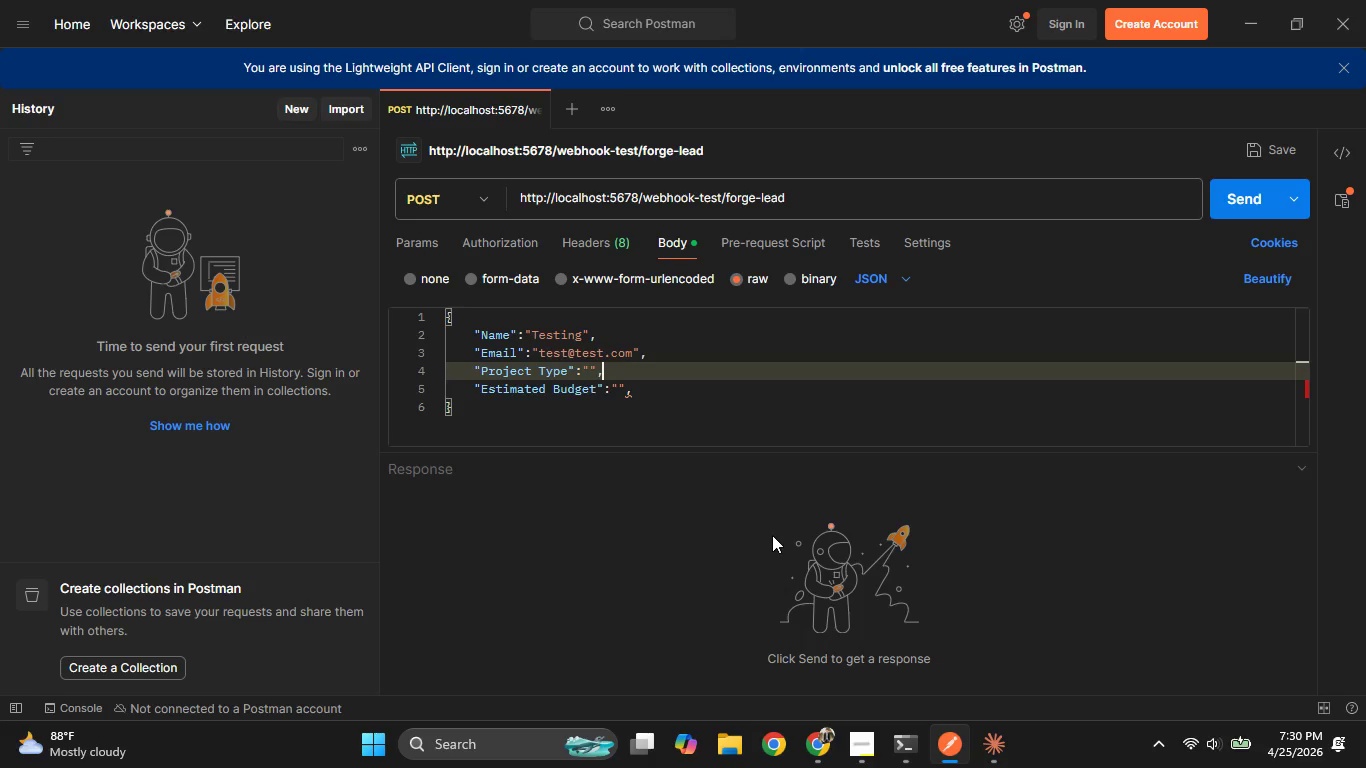 
key(ArrowLeft)
 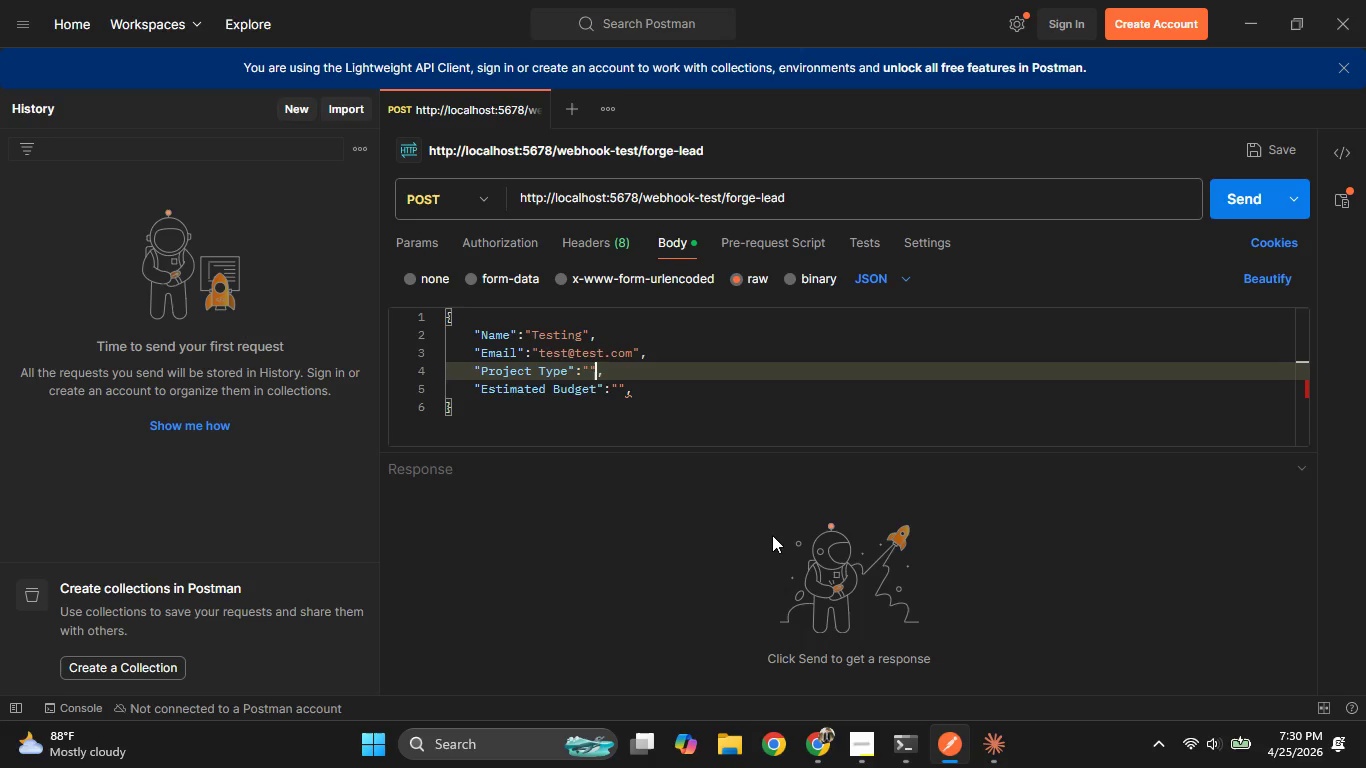 
key(ArrowLeft)